 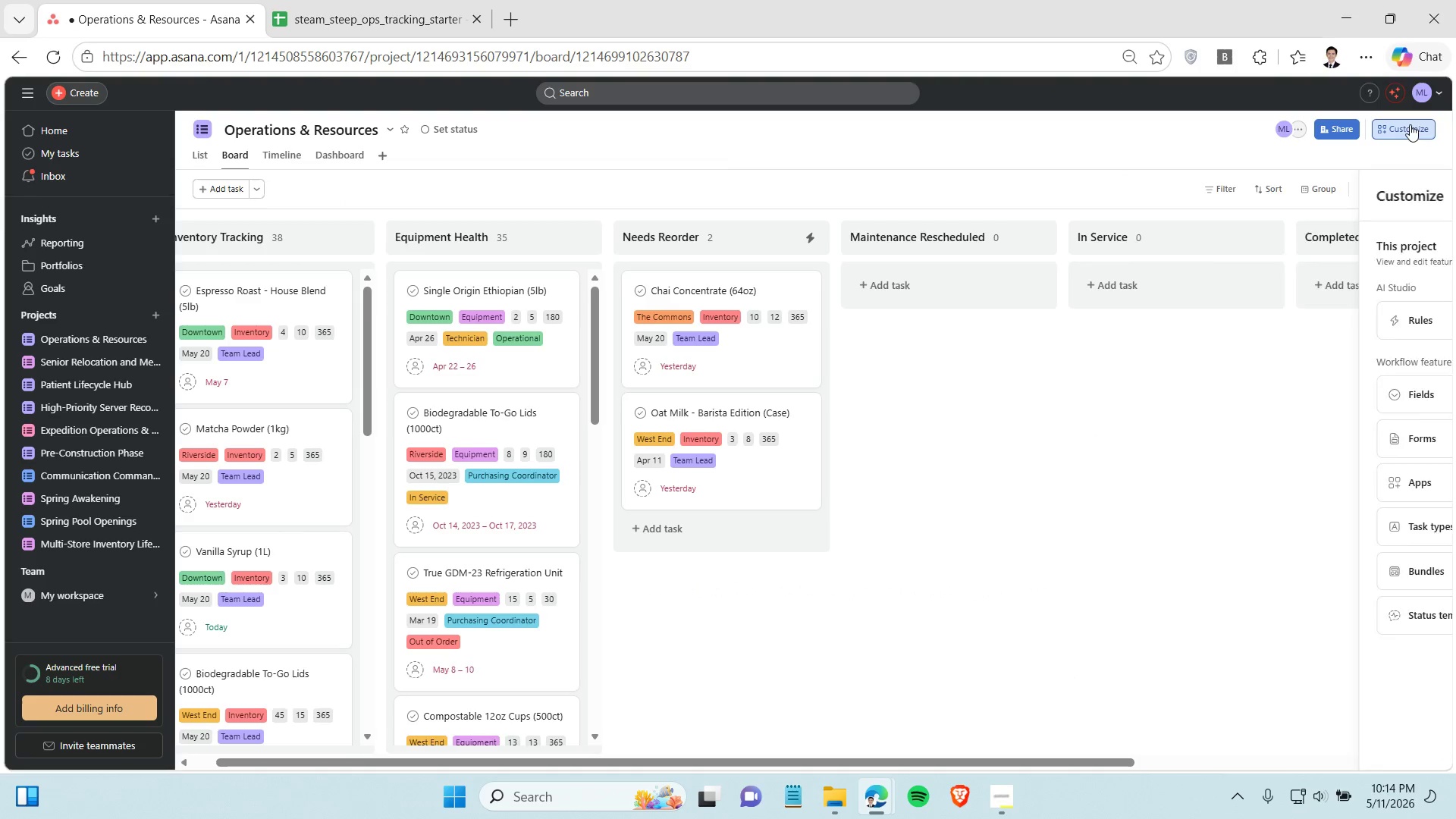 
left_click([1286, 323])
 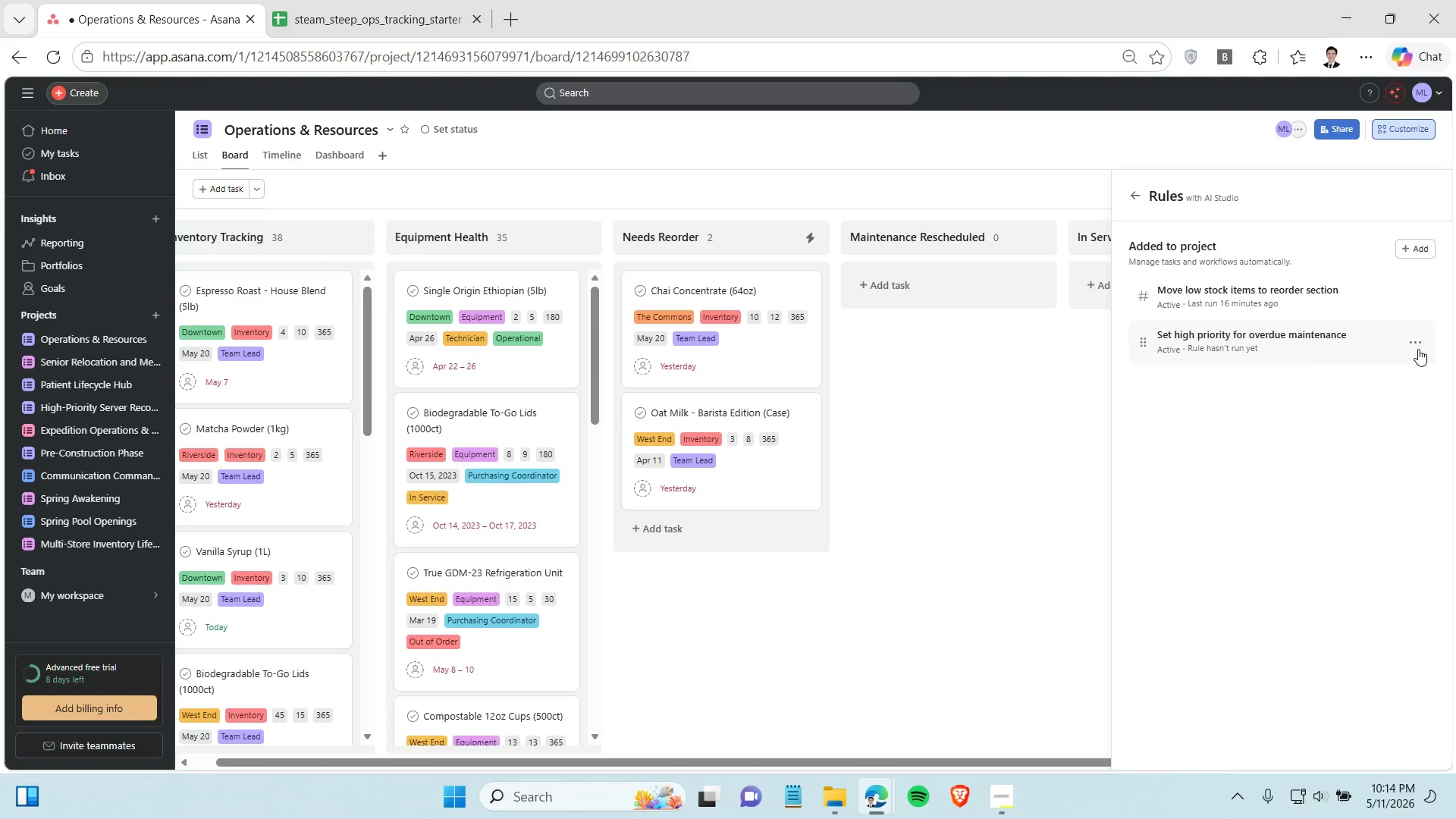 
left_click([1419, 342])
 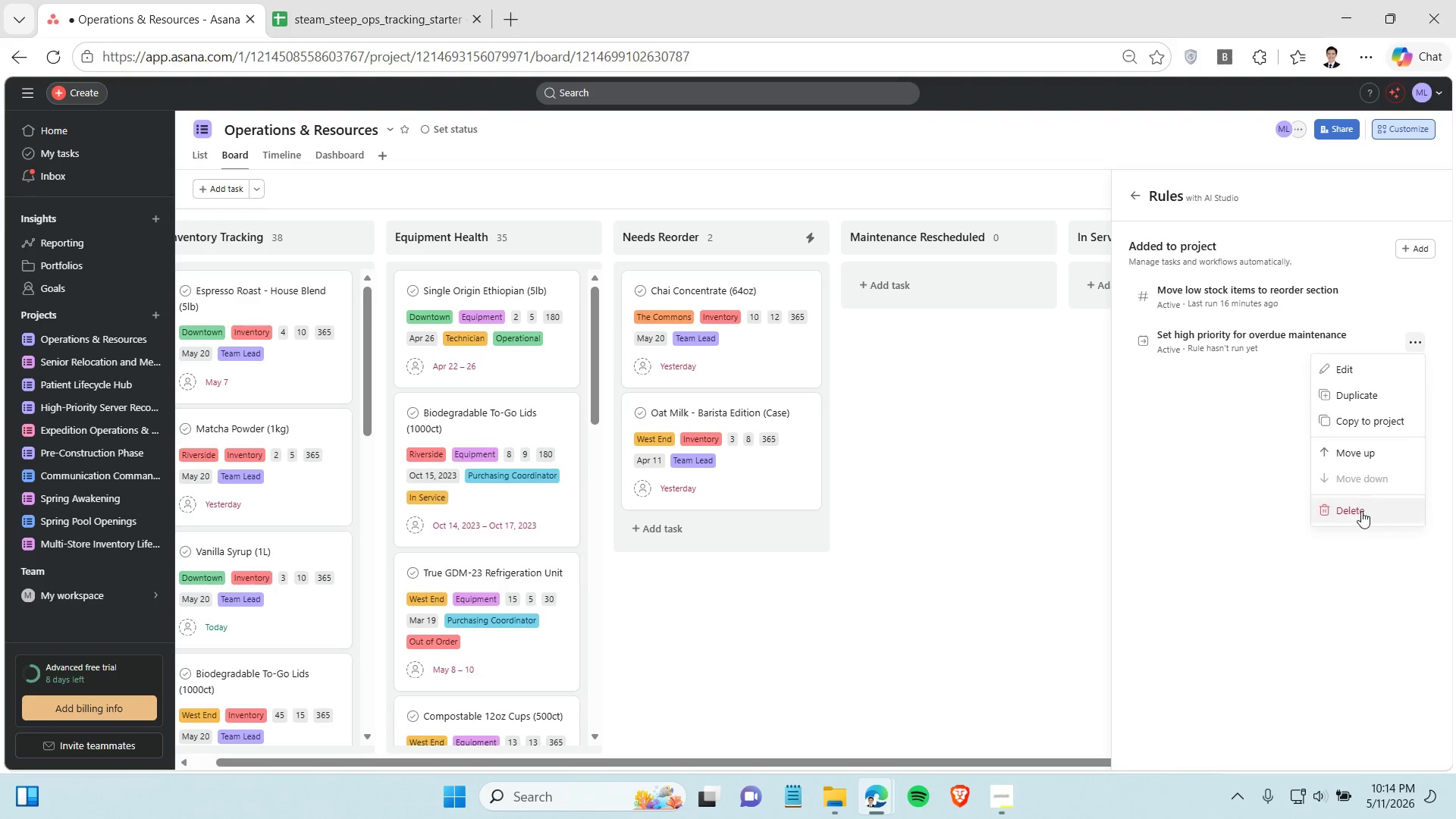 
left_click([1361, 511])
 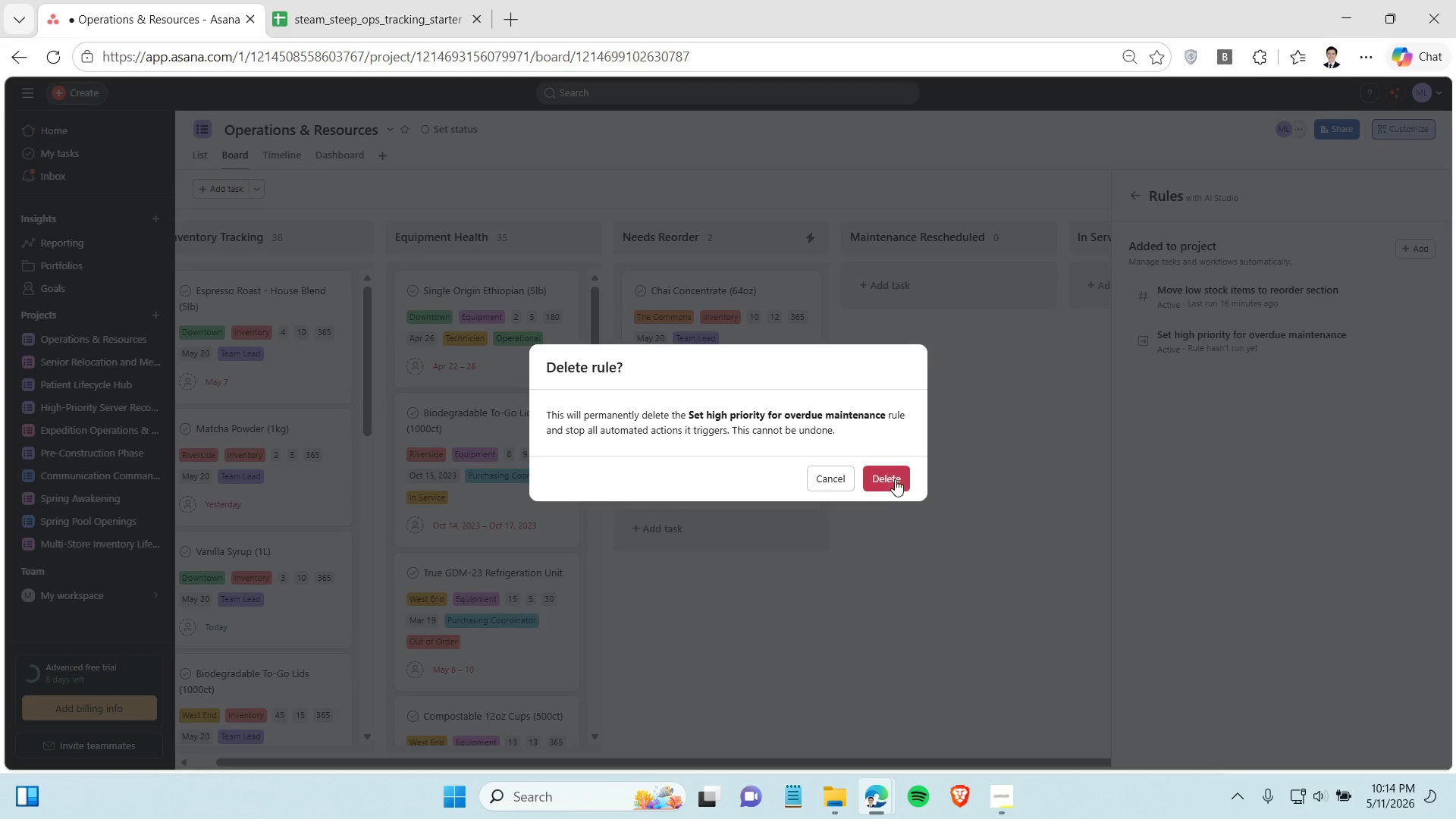 
left_click([892, 476])
 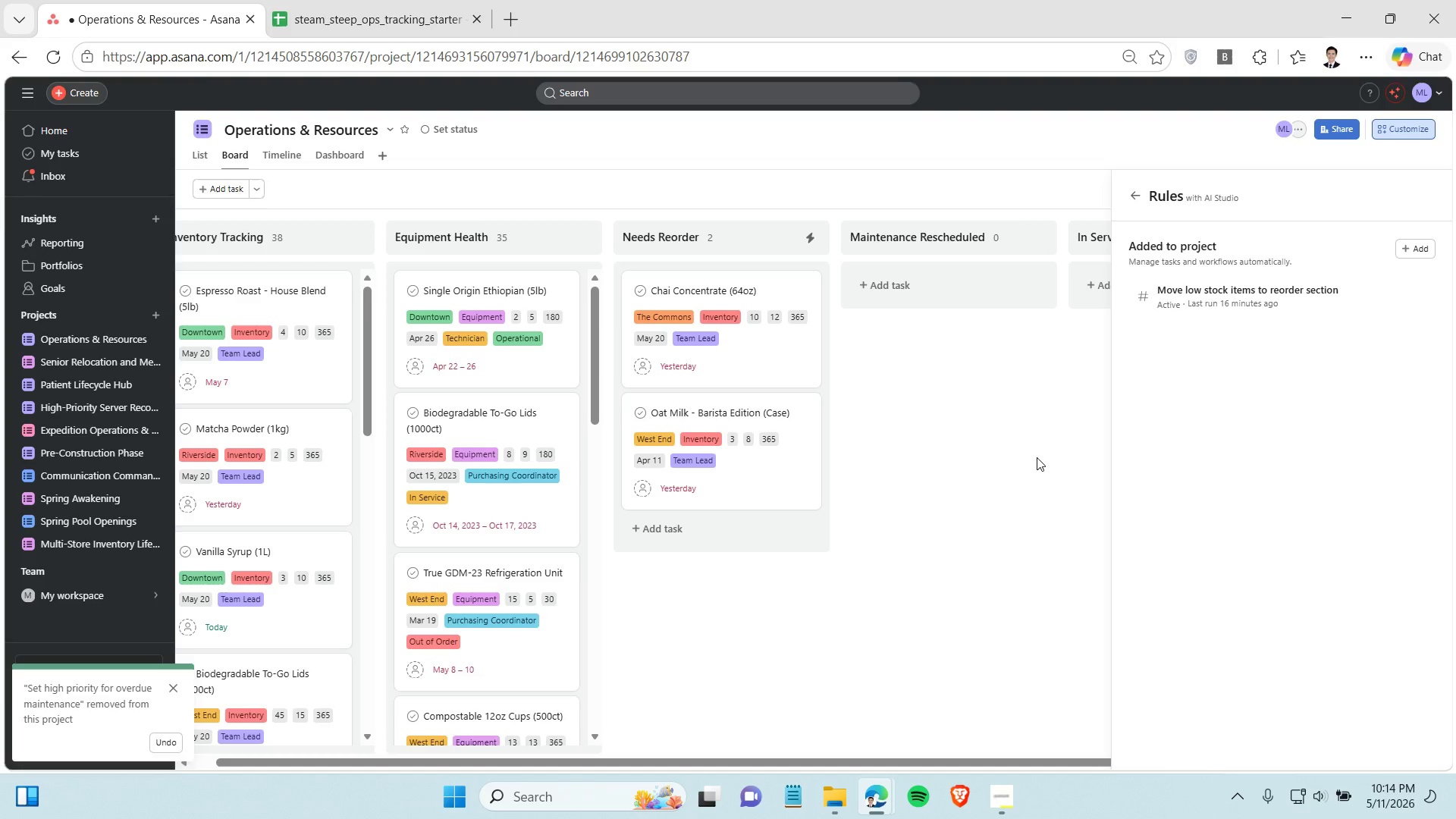 
left_click([1037, 456])
 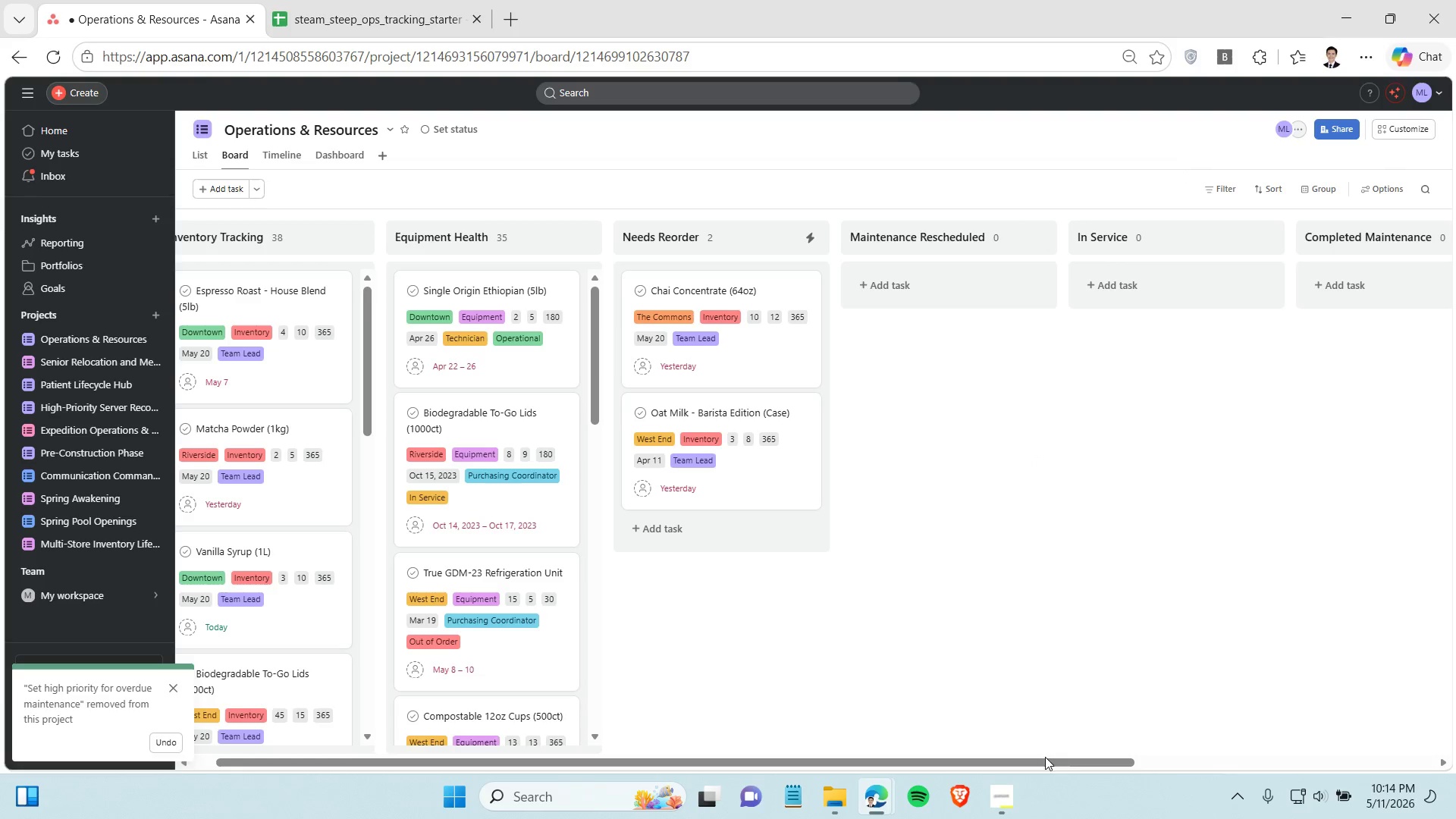 
left_click([1396, 124])
 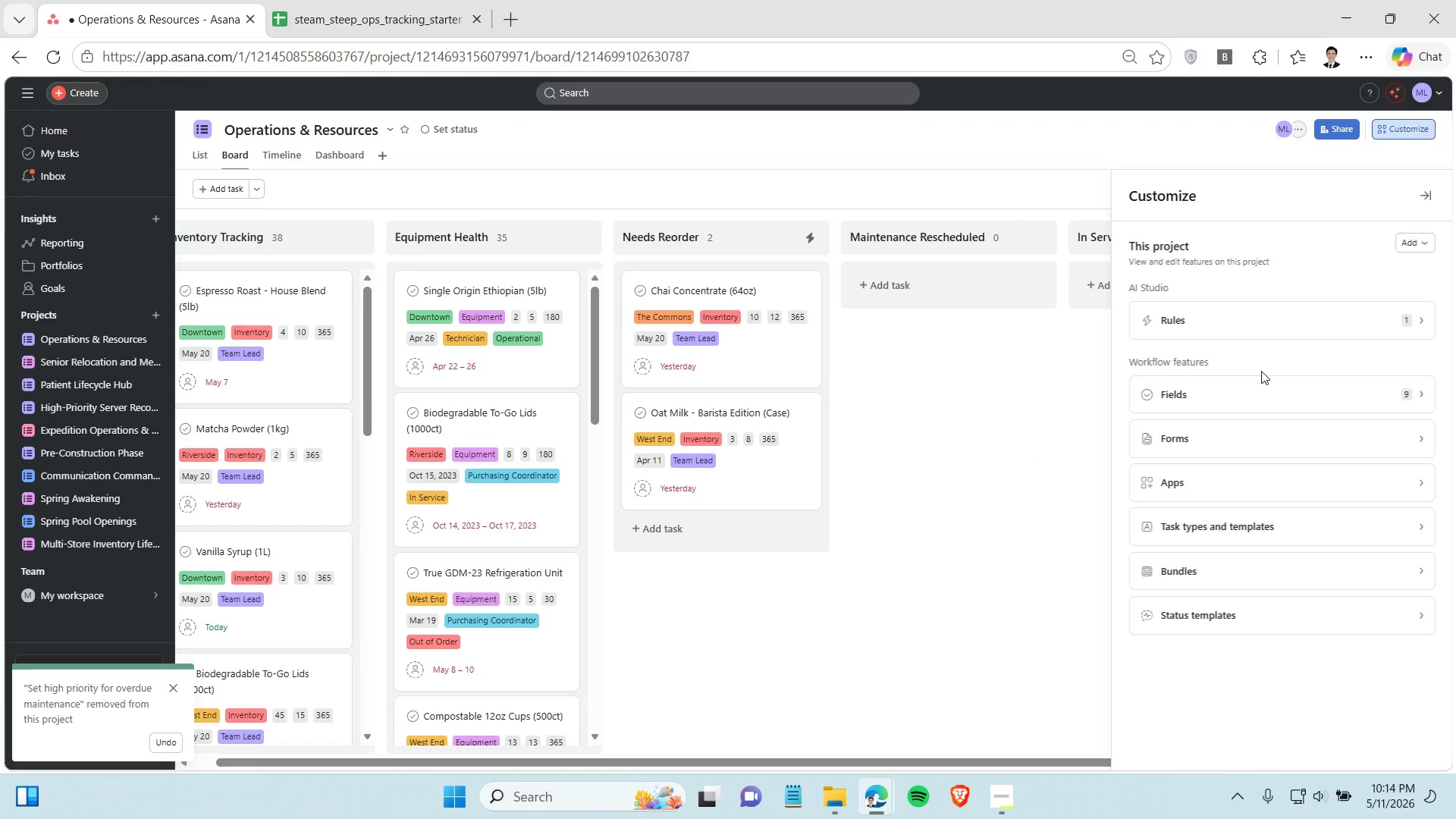 
left_click([1301, 330])
 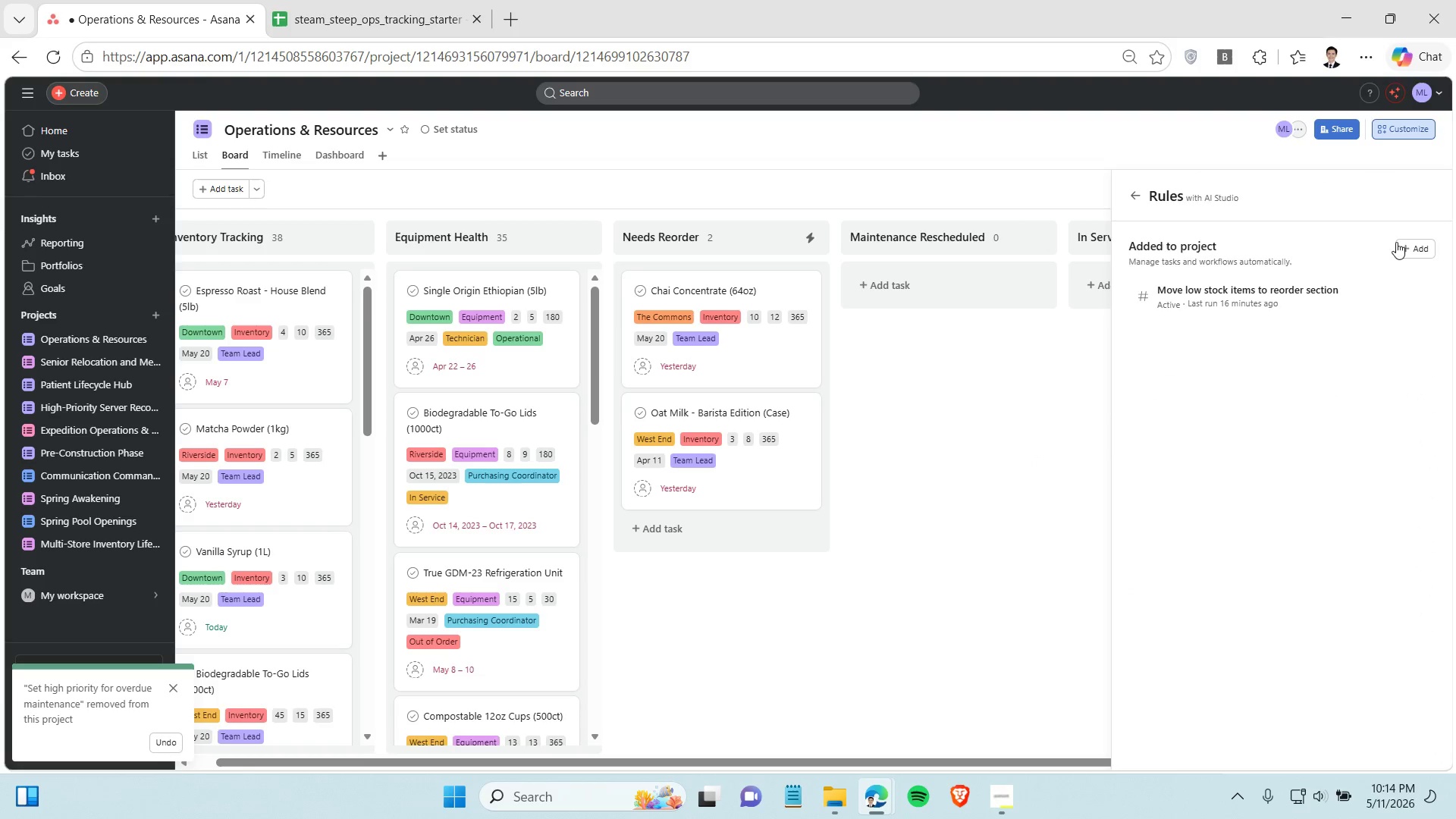 
left_click([1410, 247])
 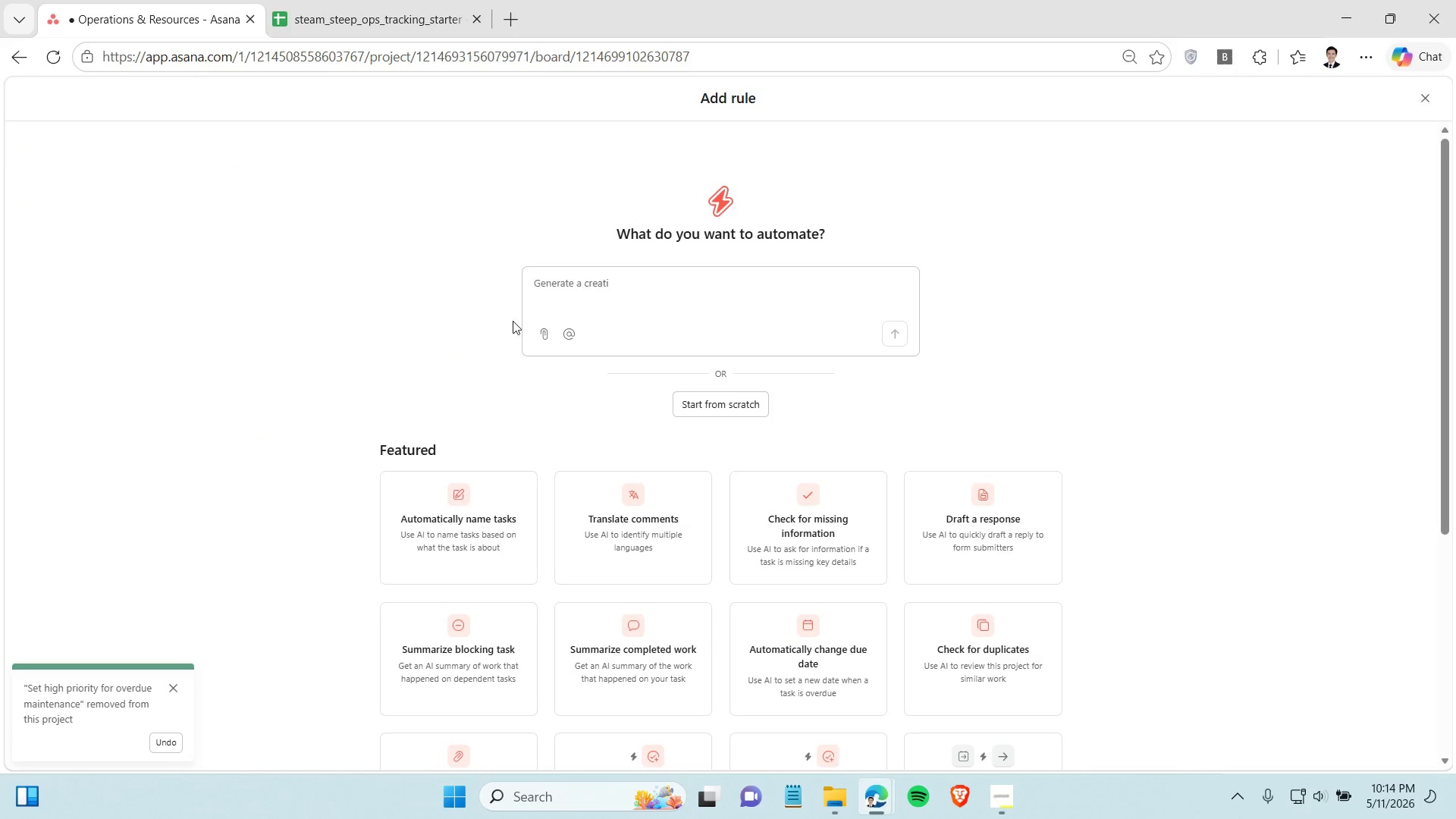 
left_click([697, 396])
 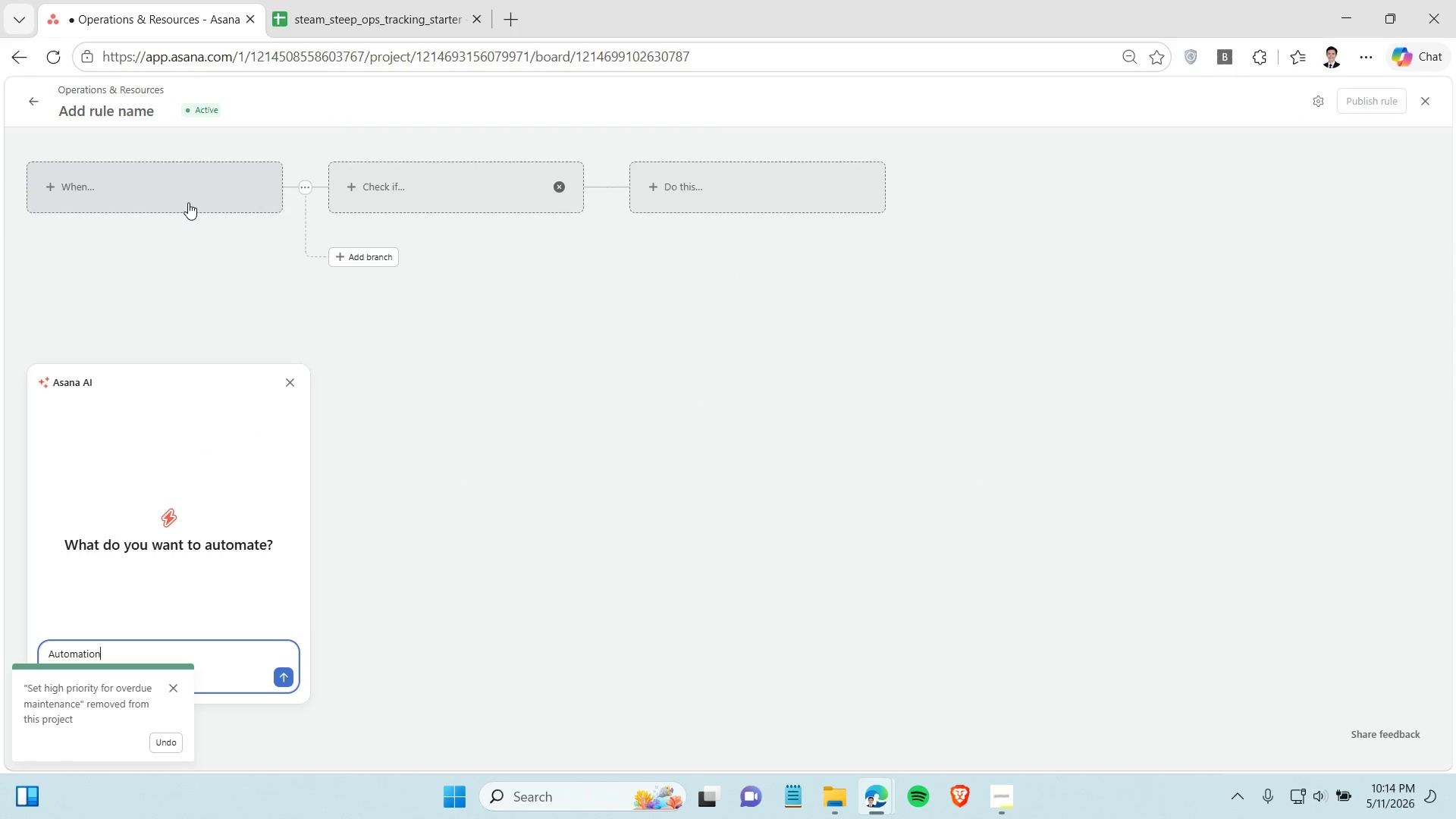 
left_click([189, 201])
 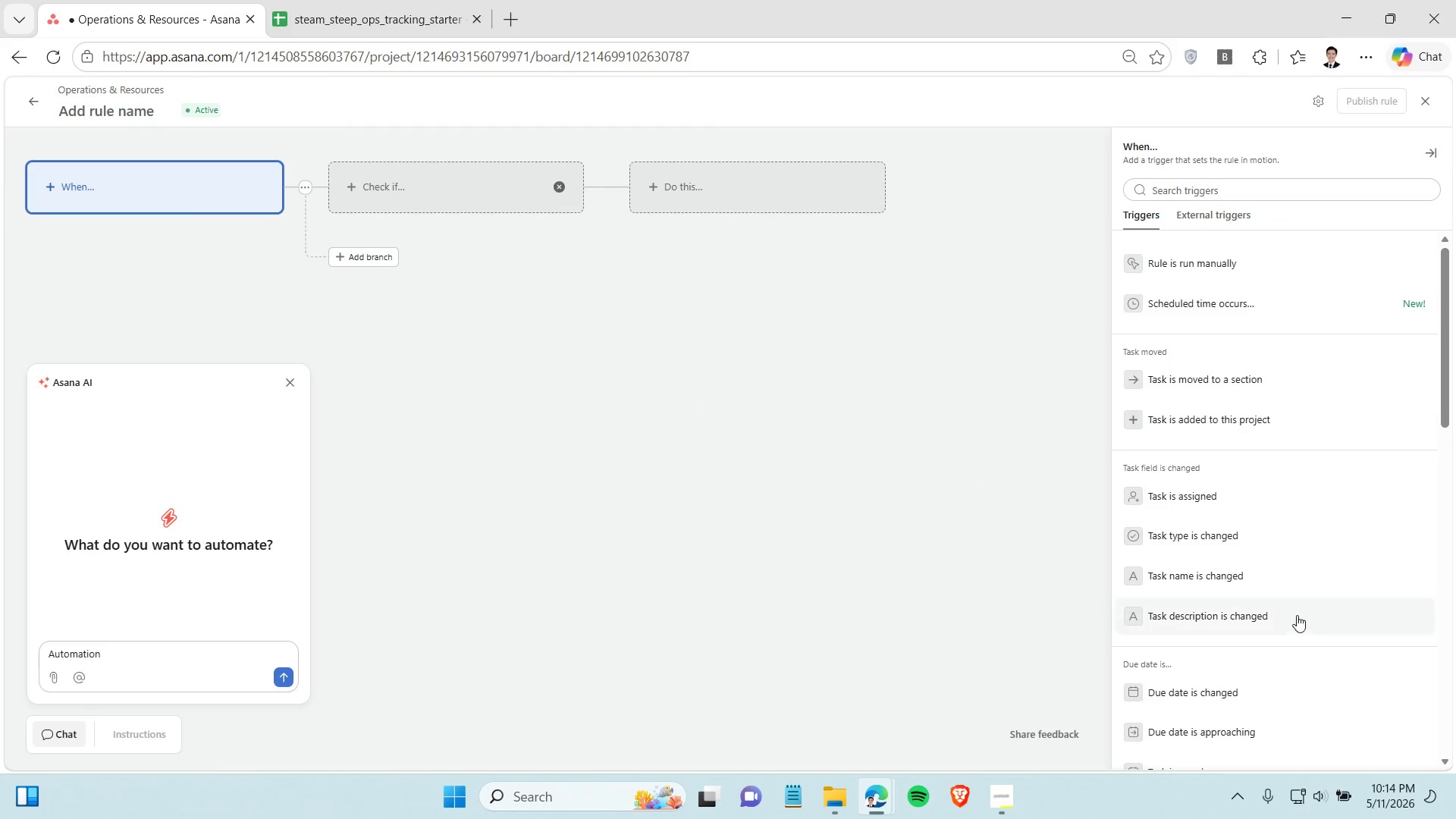 
scroll: coordinate [1276, 601], scroll_direction: down, amount: 2.0
 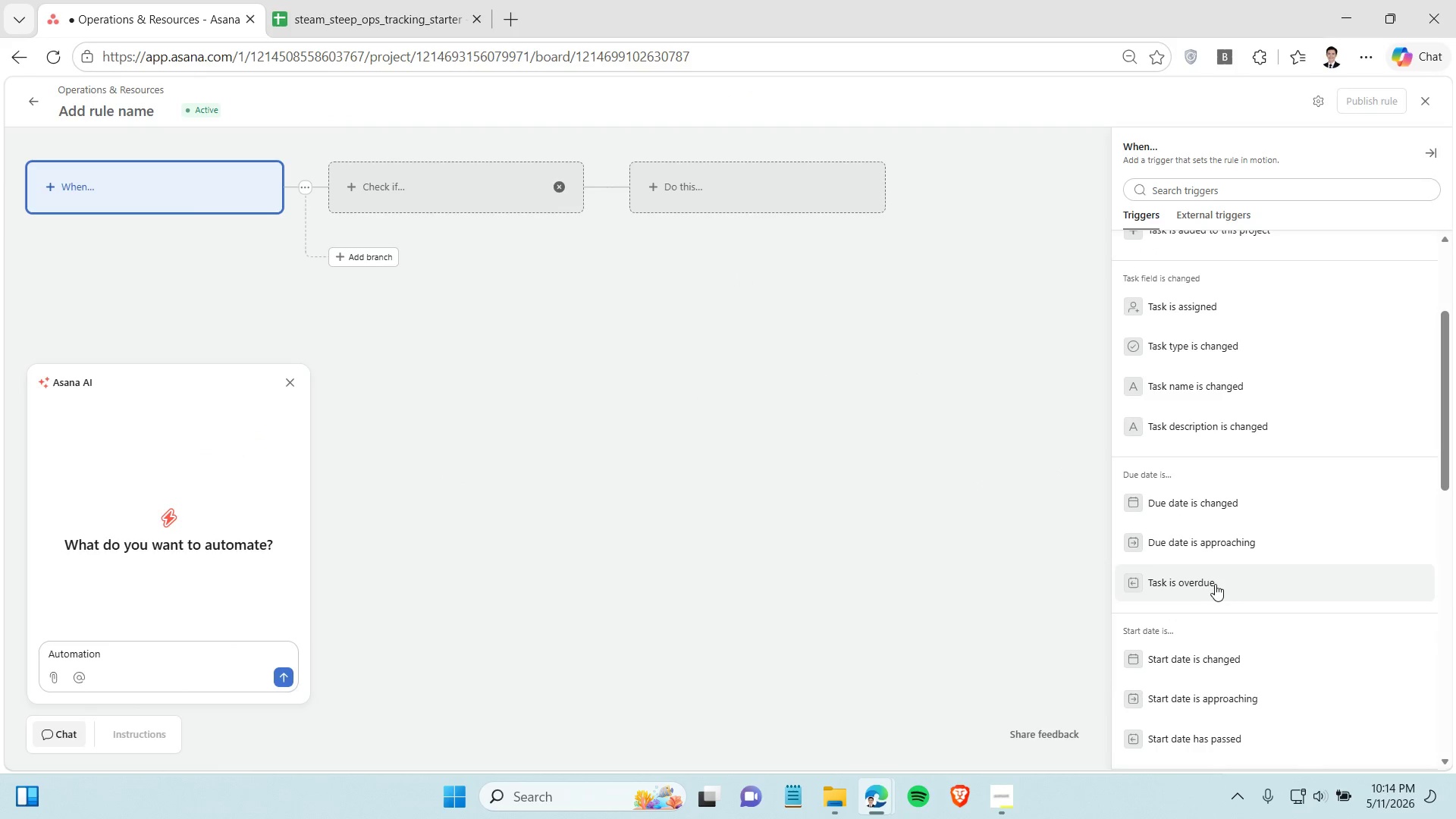 
left_click([1215, 584])
 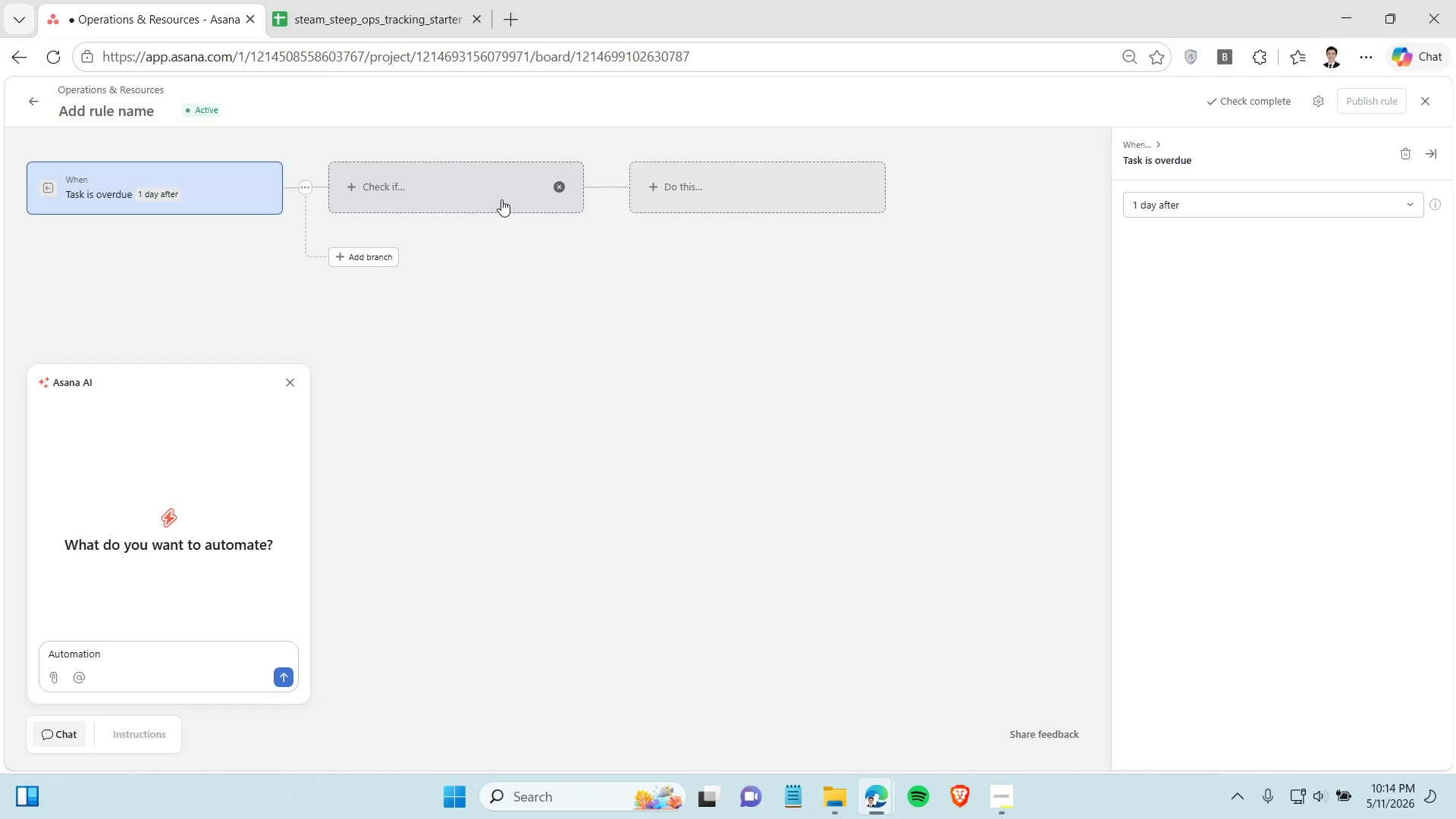 
left_click([996, 792])